 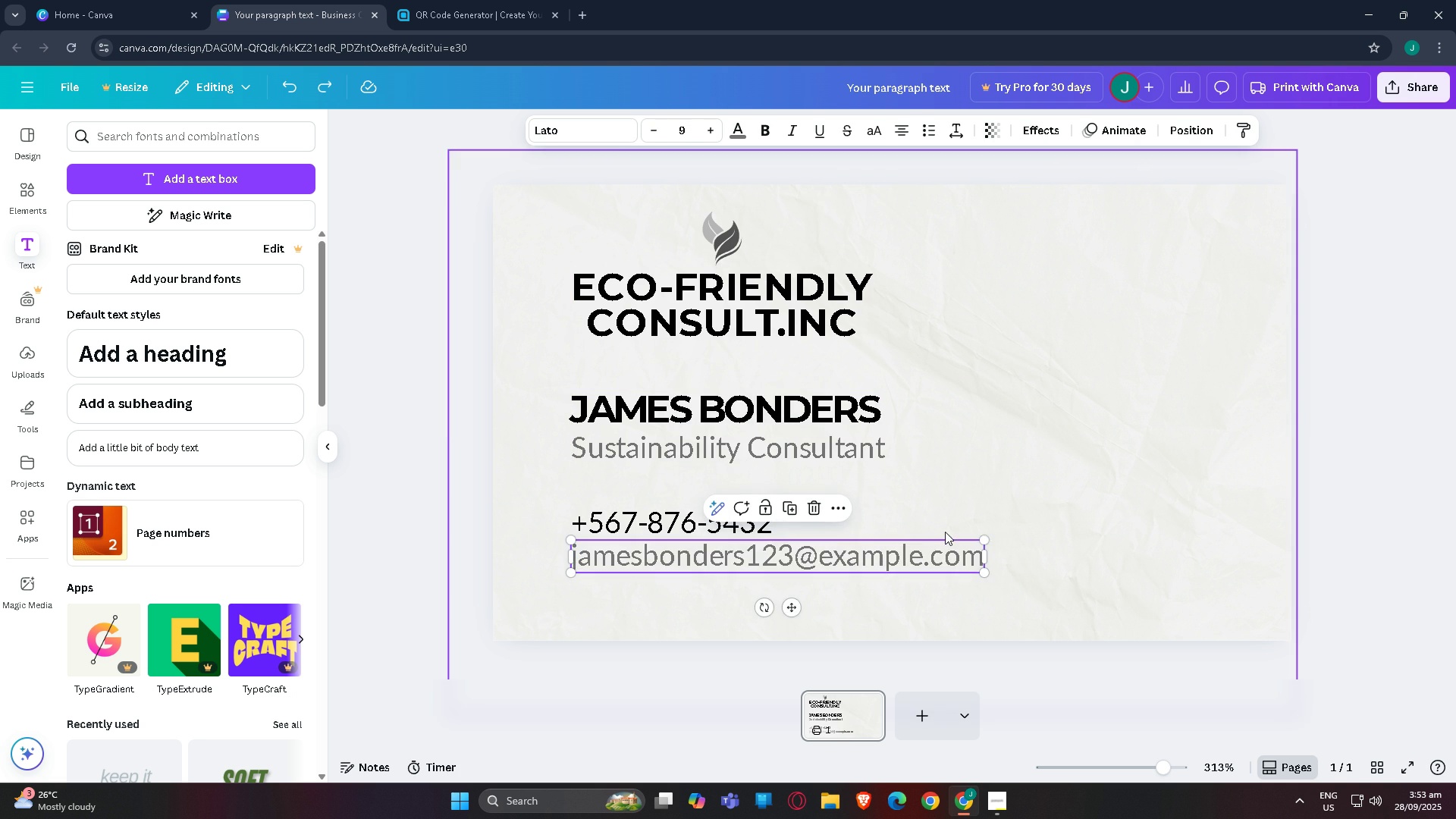 
left_click([993, 459])
 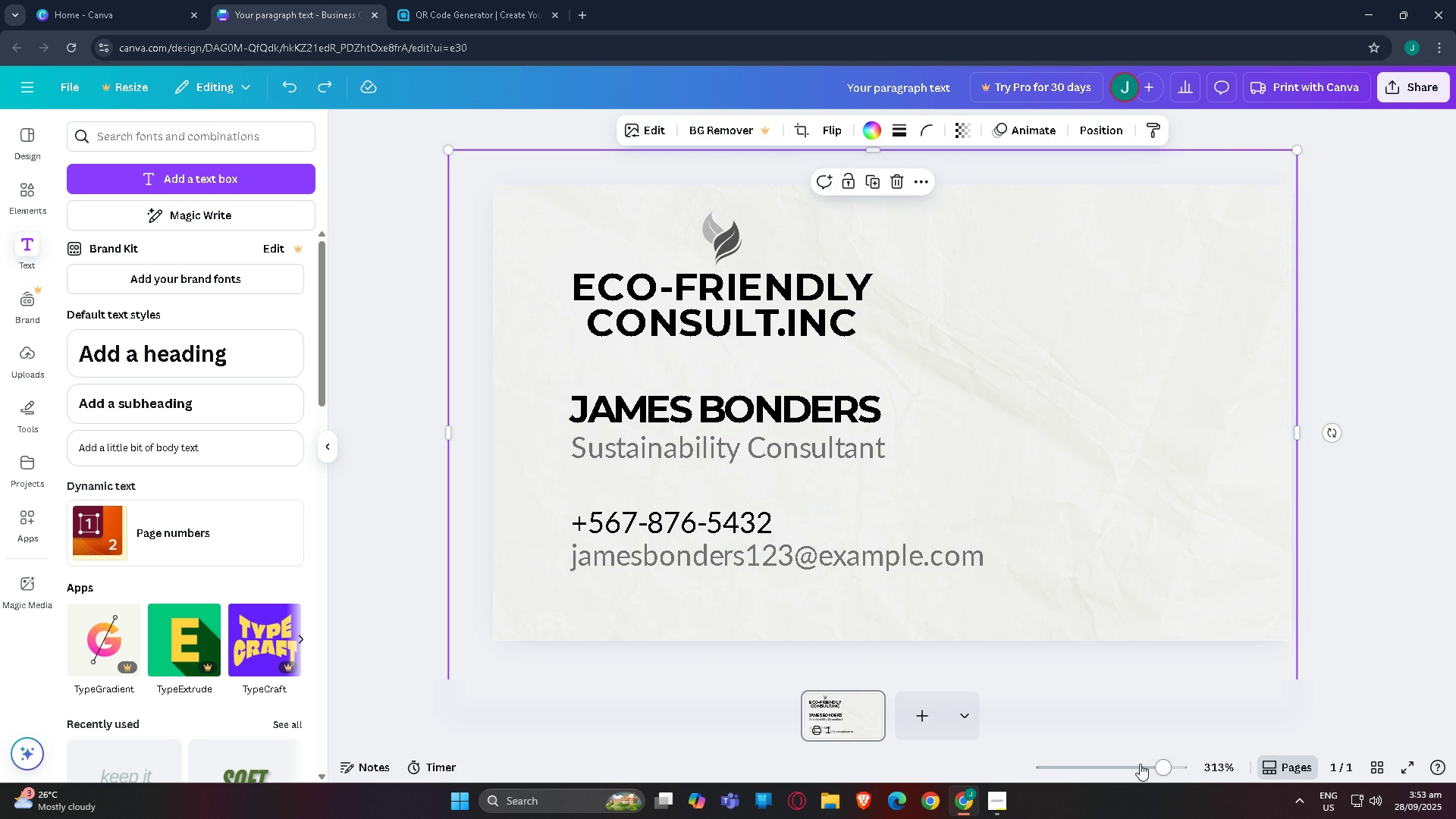 
left_click([1135, 764])
 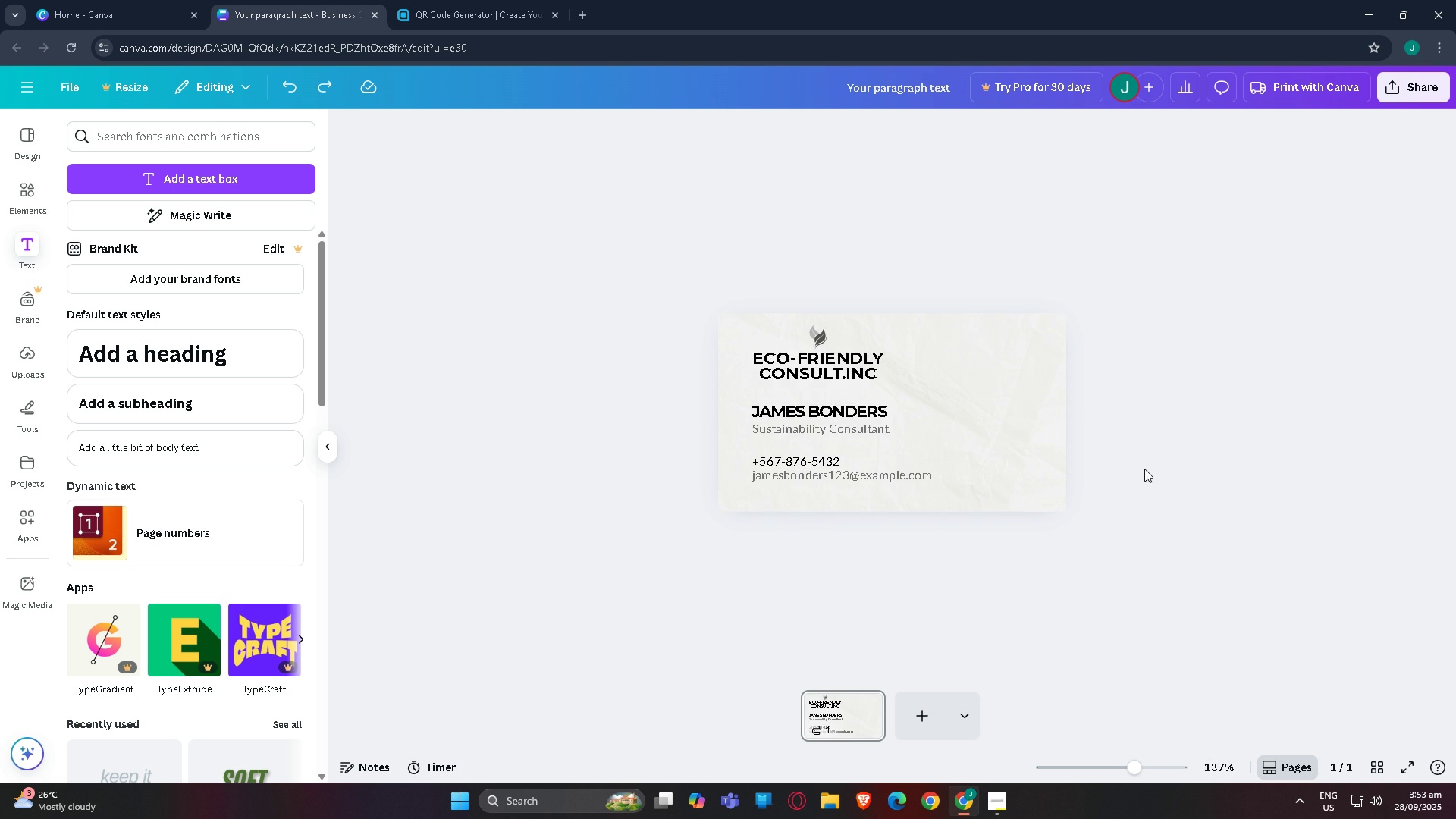 
scroll: coordinate [1093, 435], scroll_direction: up, amount: 2.0
 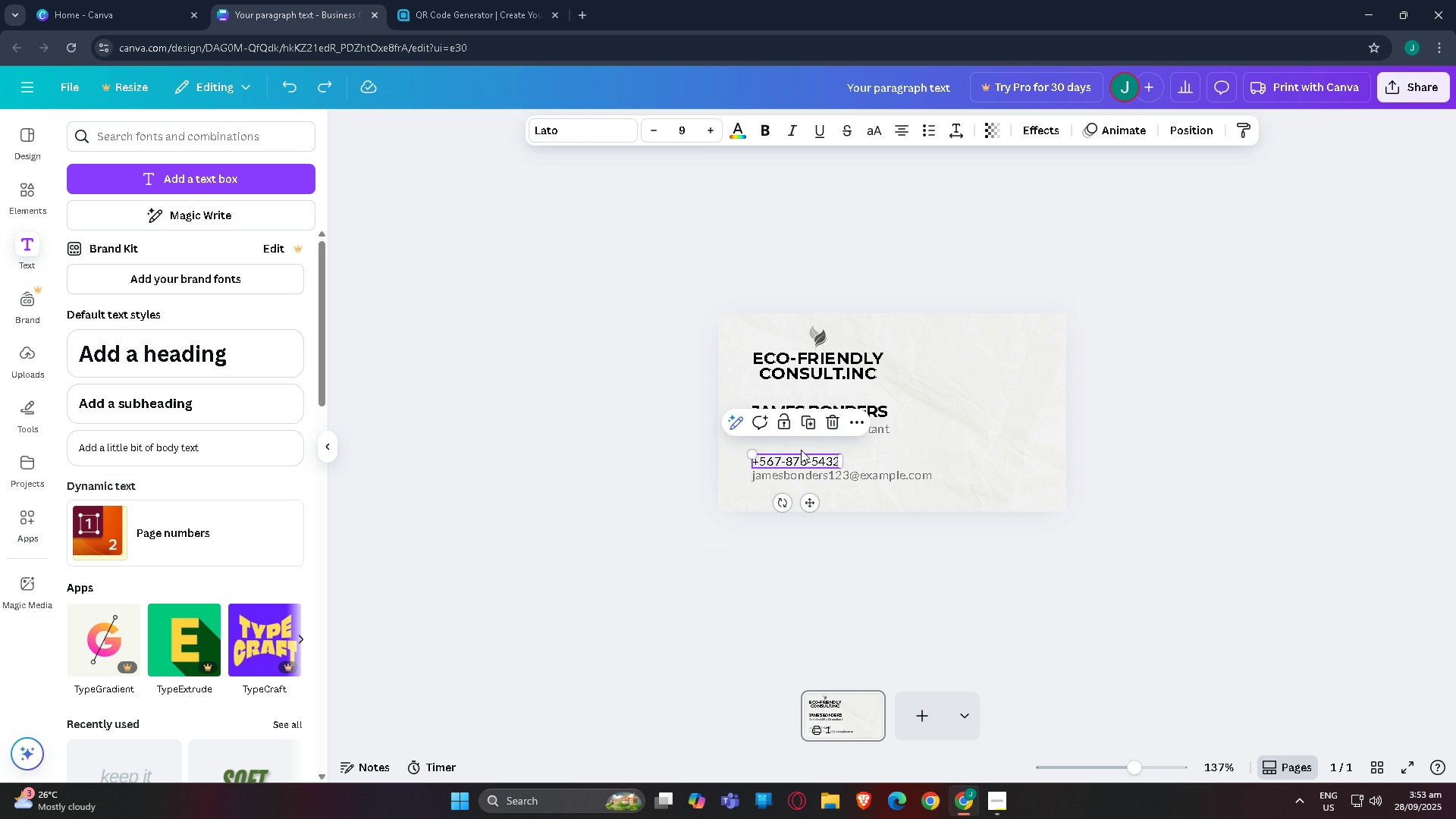 
double_click([1200, 441])
 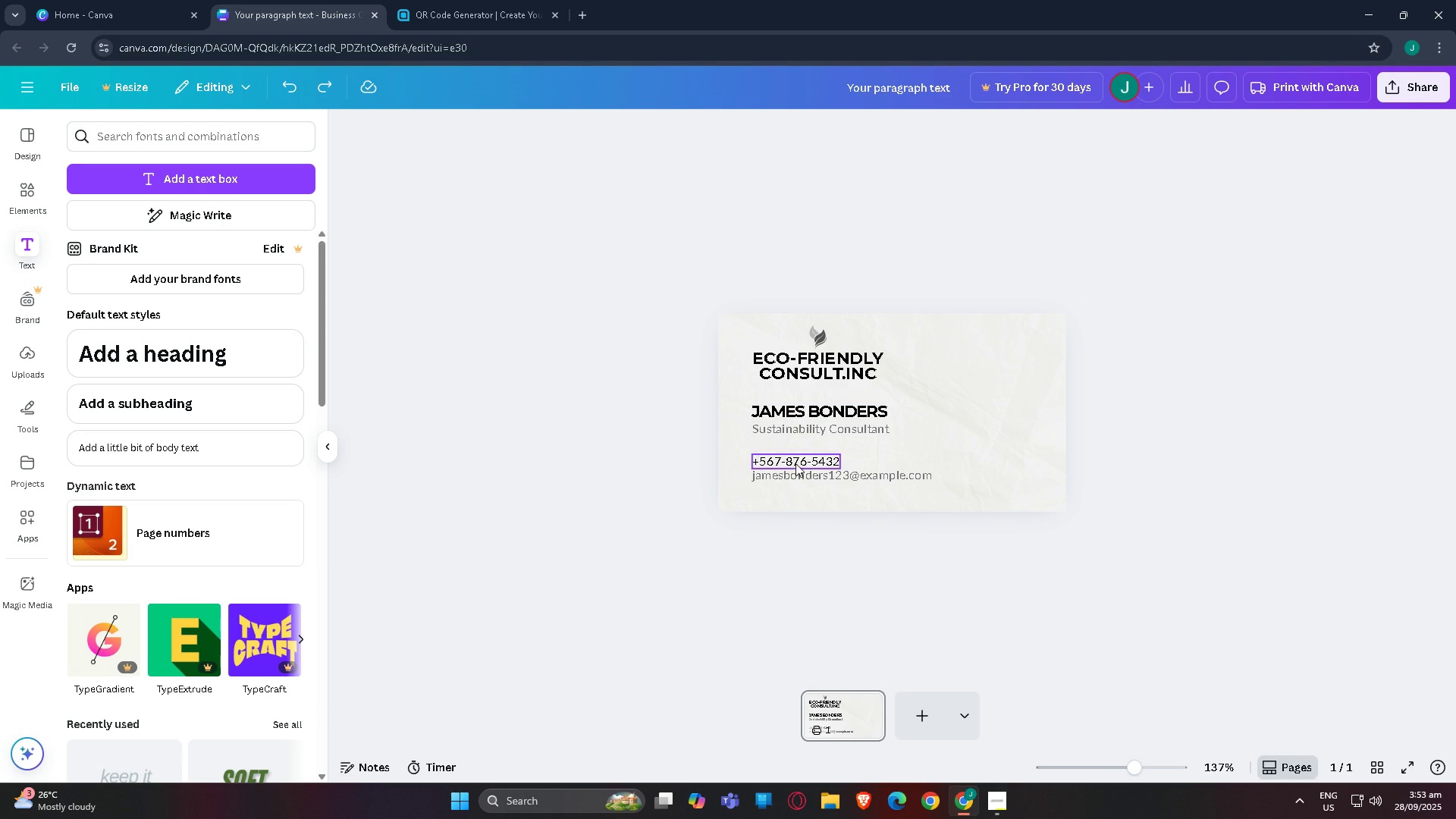 
left_click([1184, 453])
 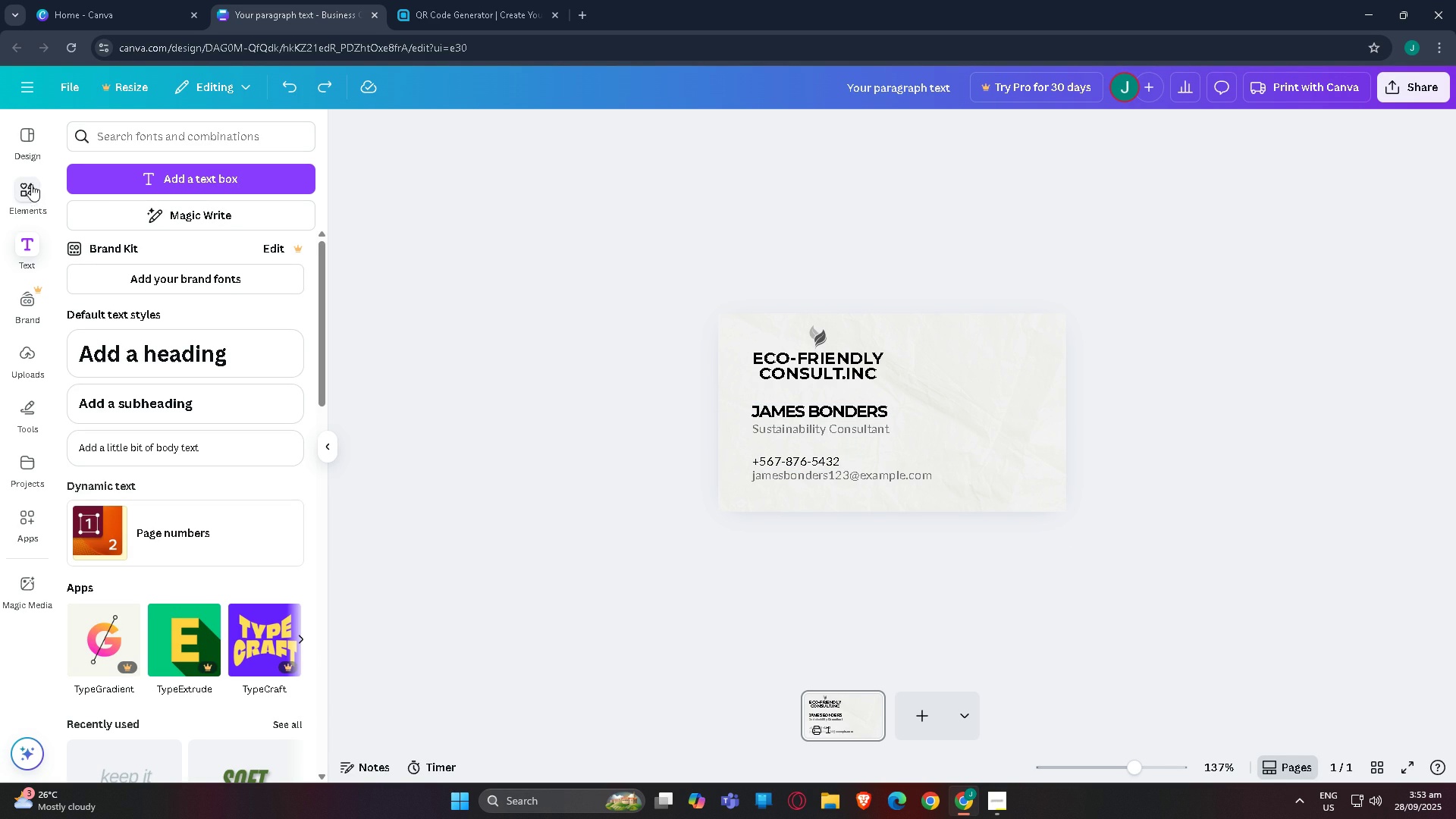 
wait(5.39)
 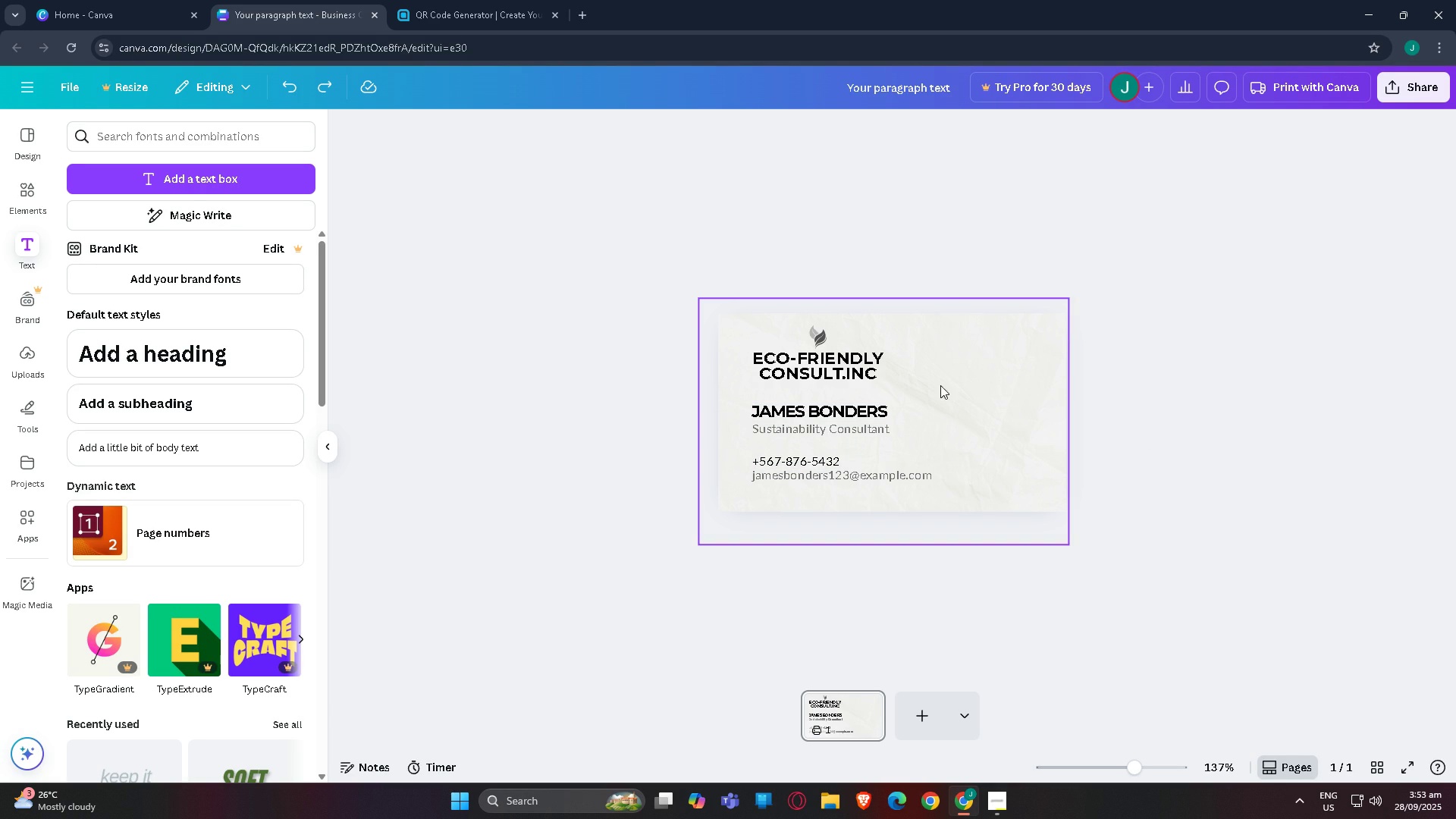 
left_click([34, 177])